 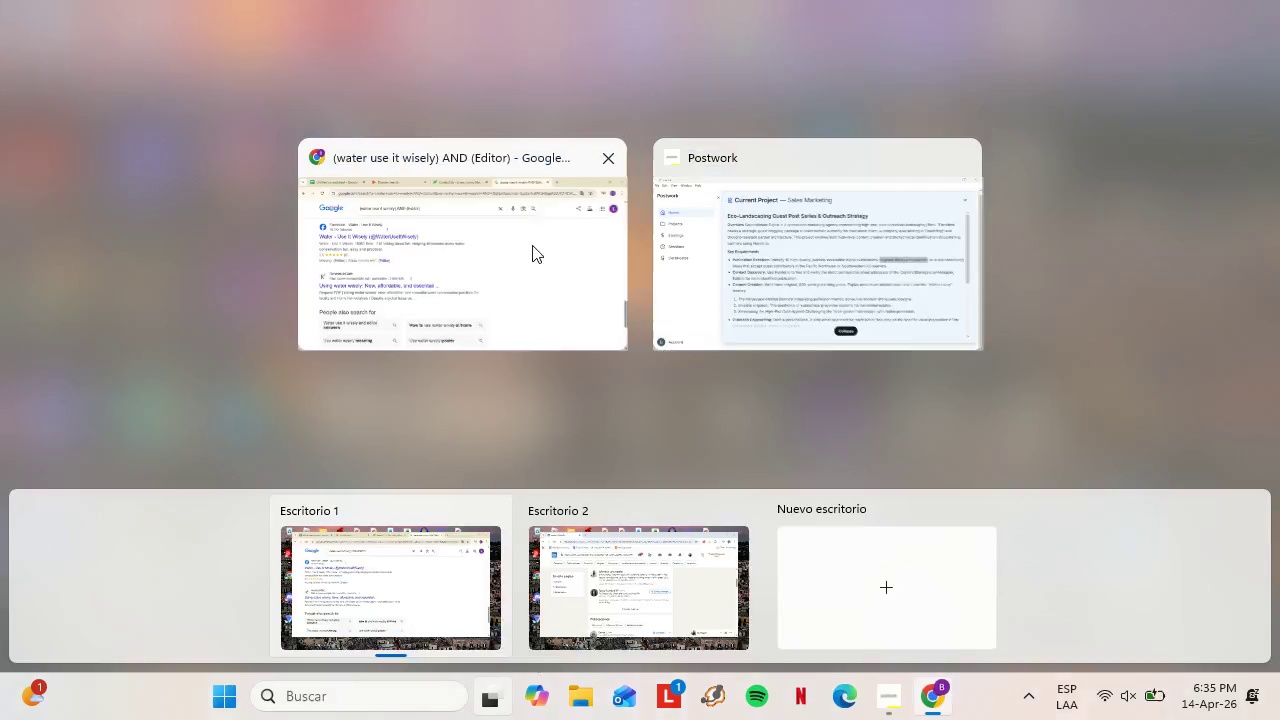 
left_click([366, 237])
 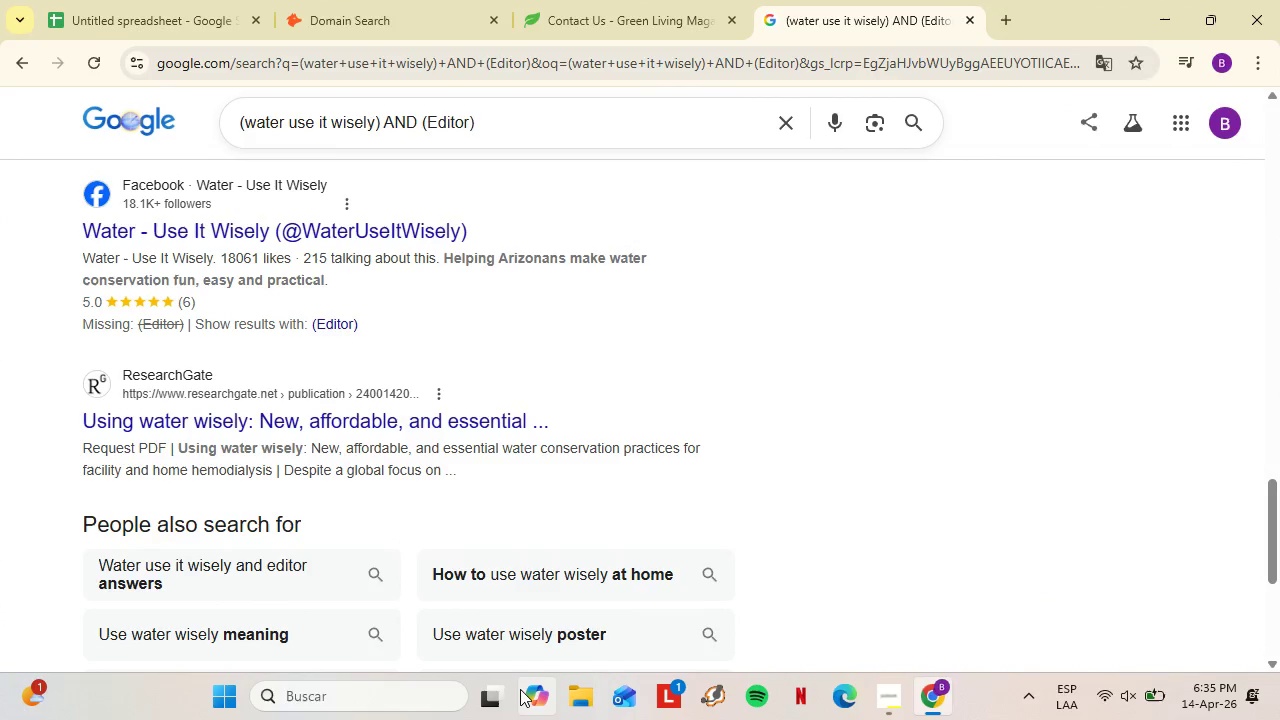 
left_click([492, 693])
 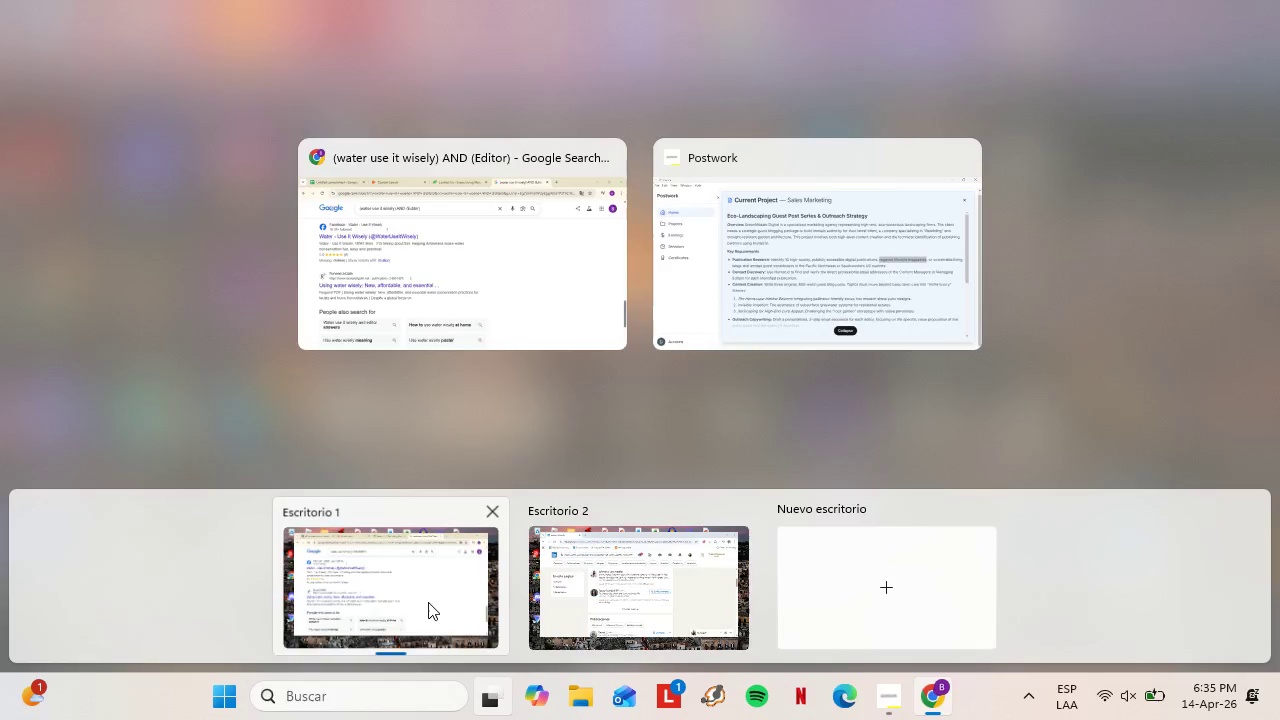 
left_click([428, 602])
 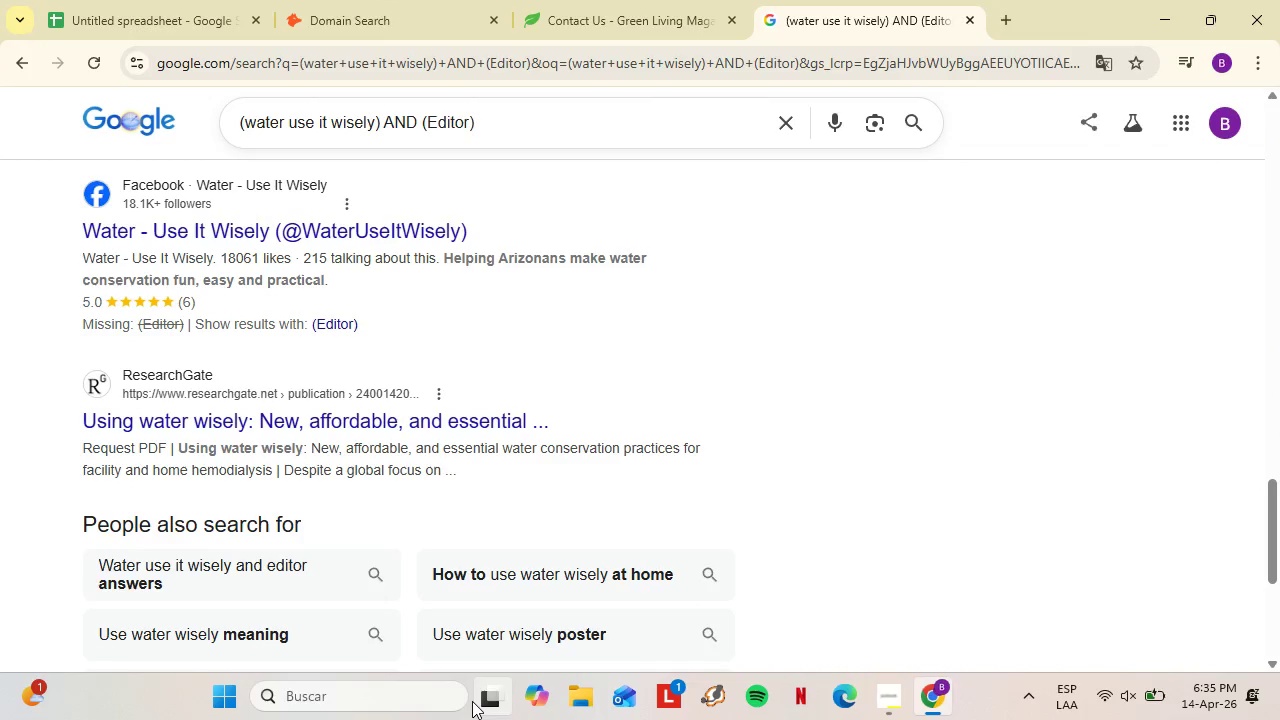 
left_click([476, 700])
 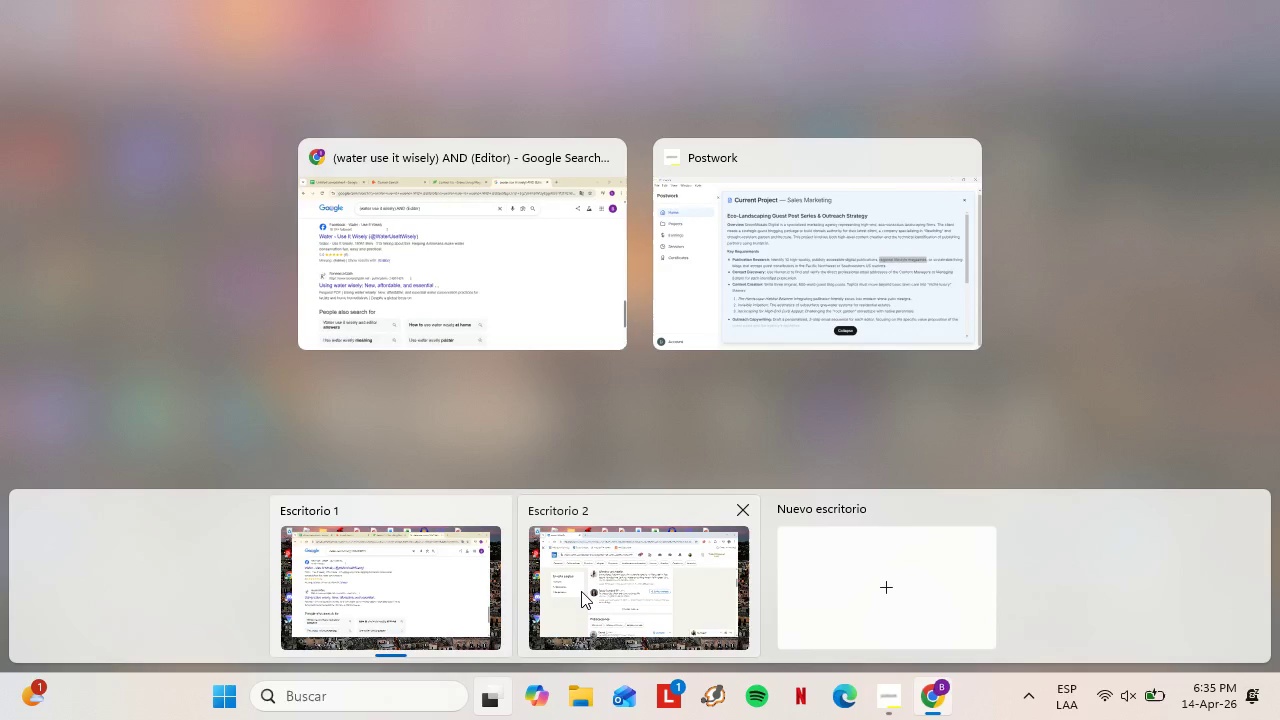 
left_click([581, 591])
 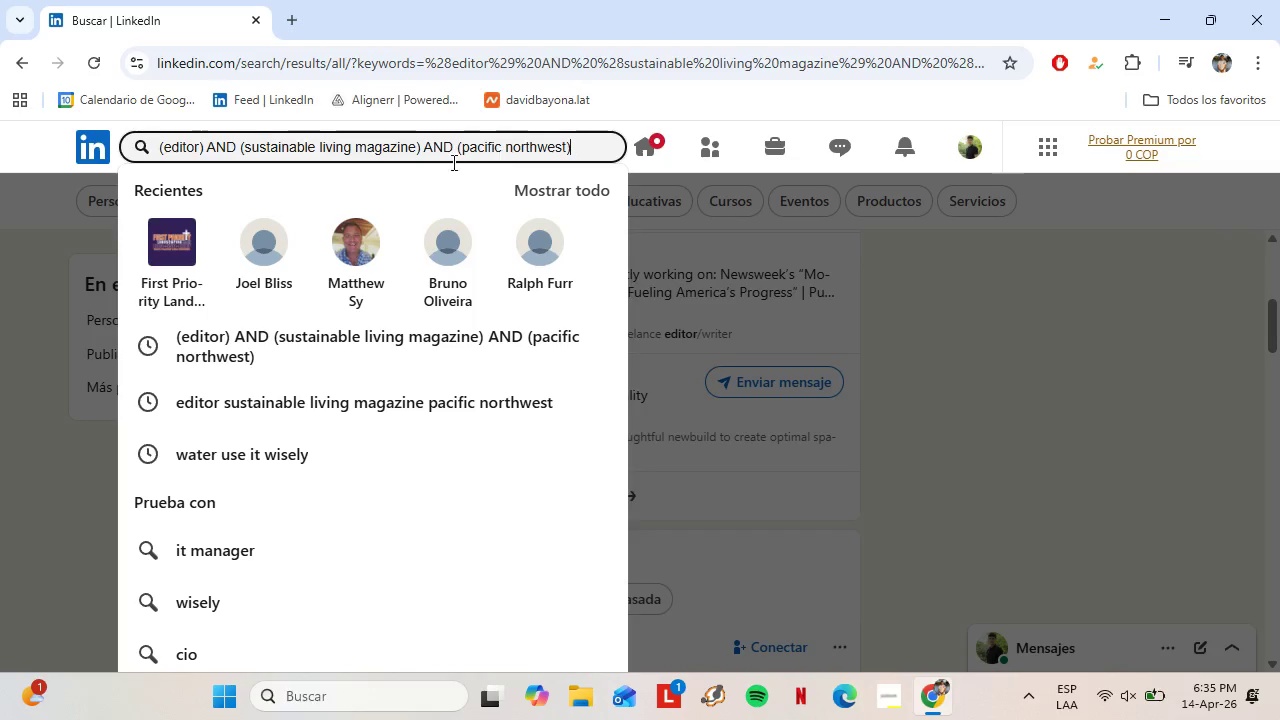 
left_click([418, 149])
 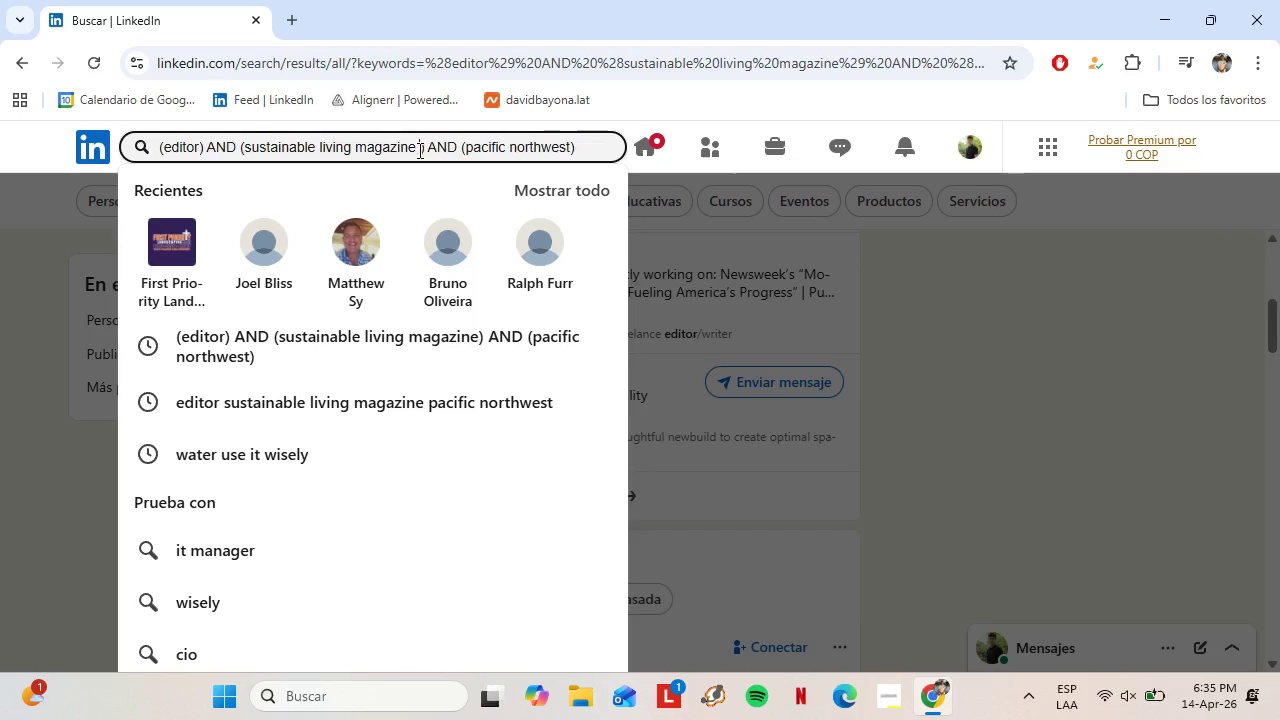 
type( OR )
 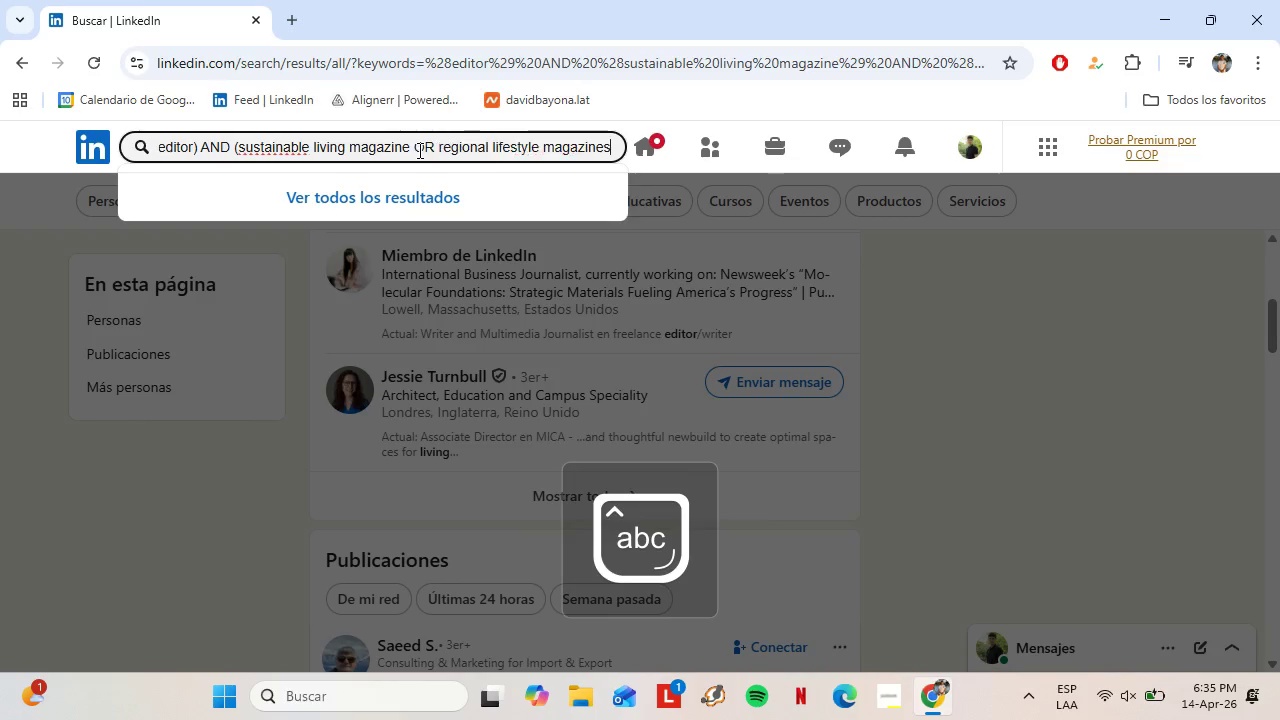 
key(Control+V)
 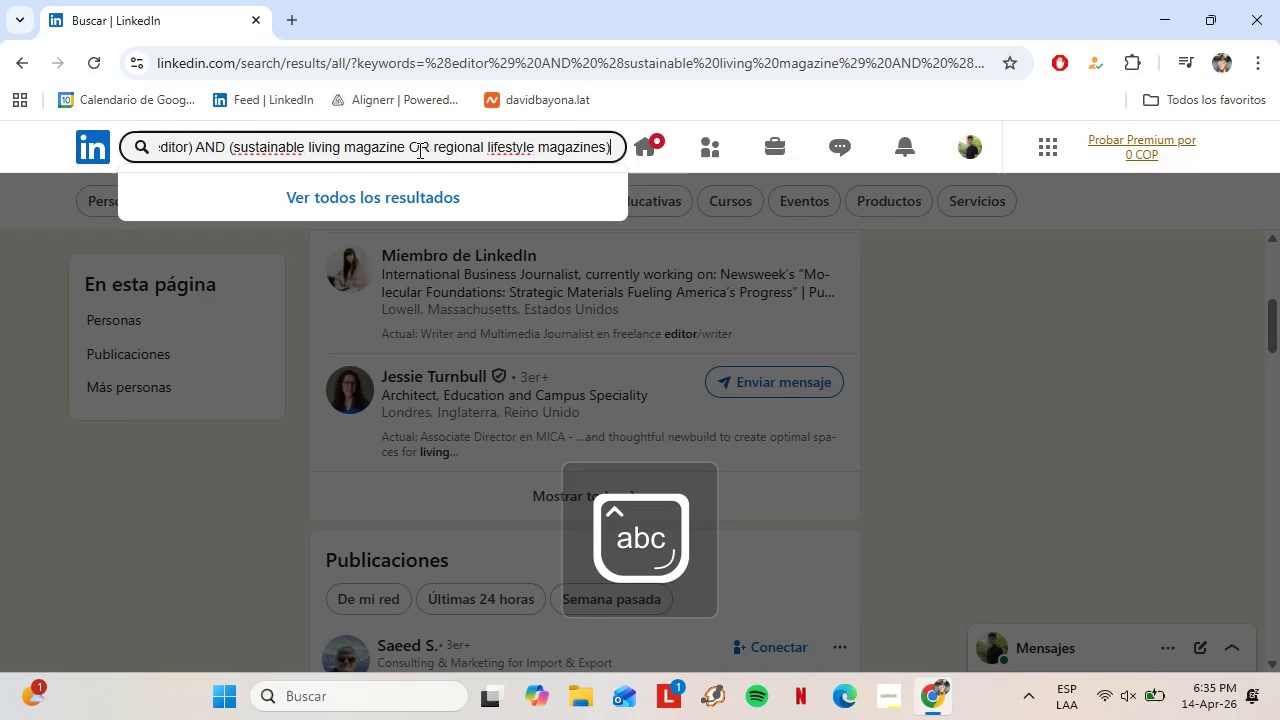 
hold_key(key=ArrowRight, duration=1.36)
 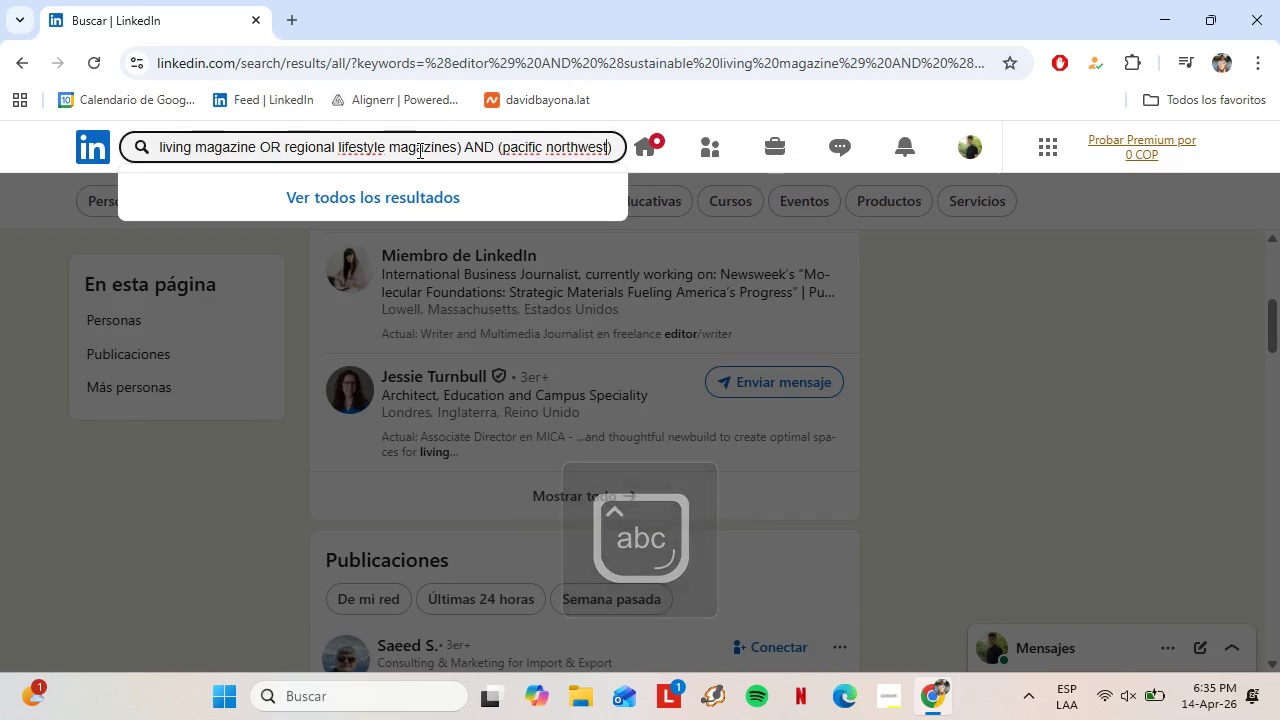 
key(ArrowLeft)
 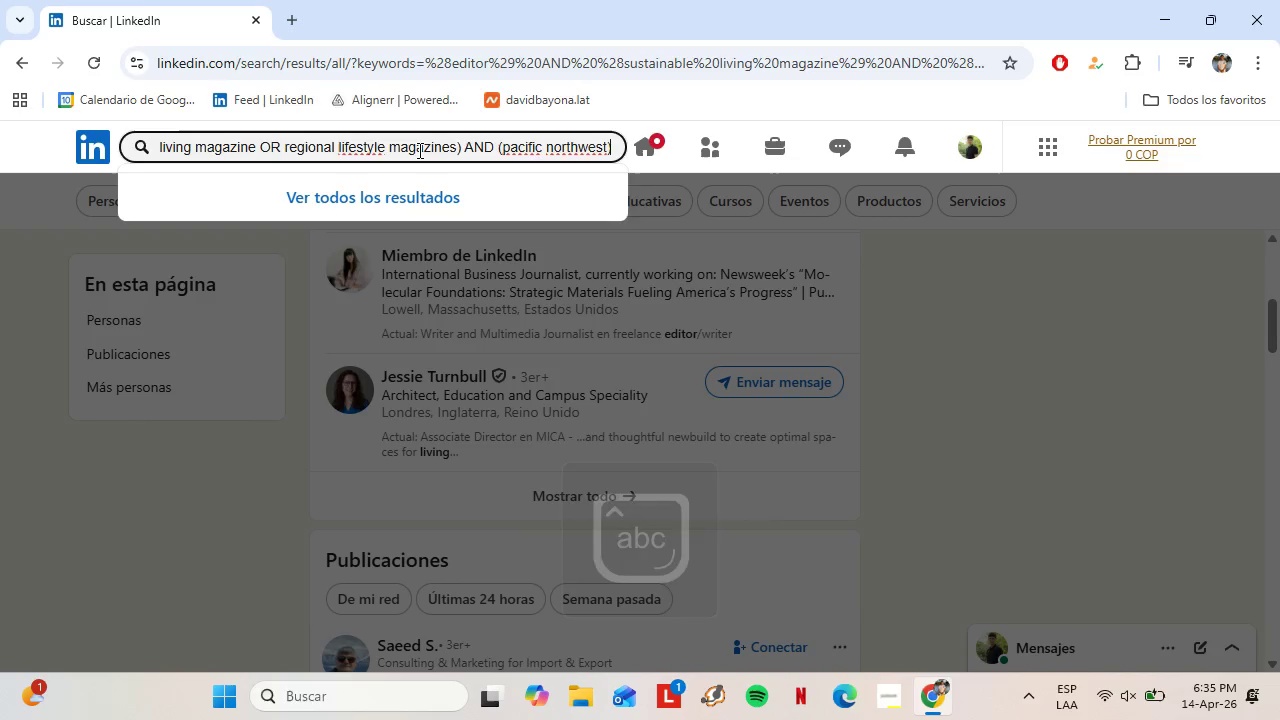 
key(ArrowRight)
 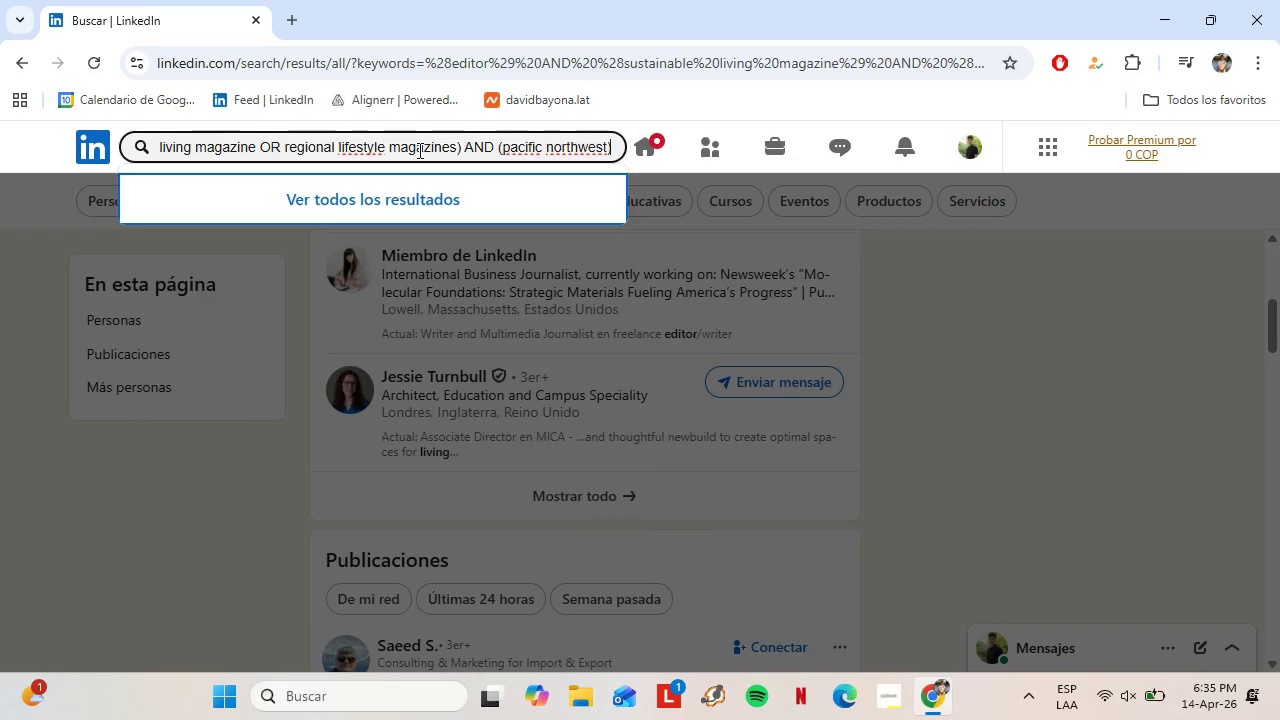 
key(ArrowDown)
 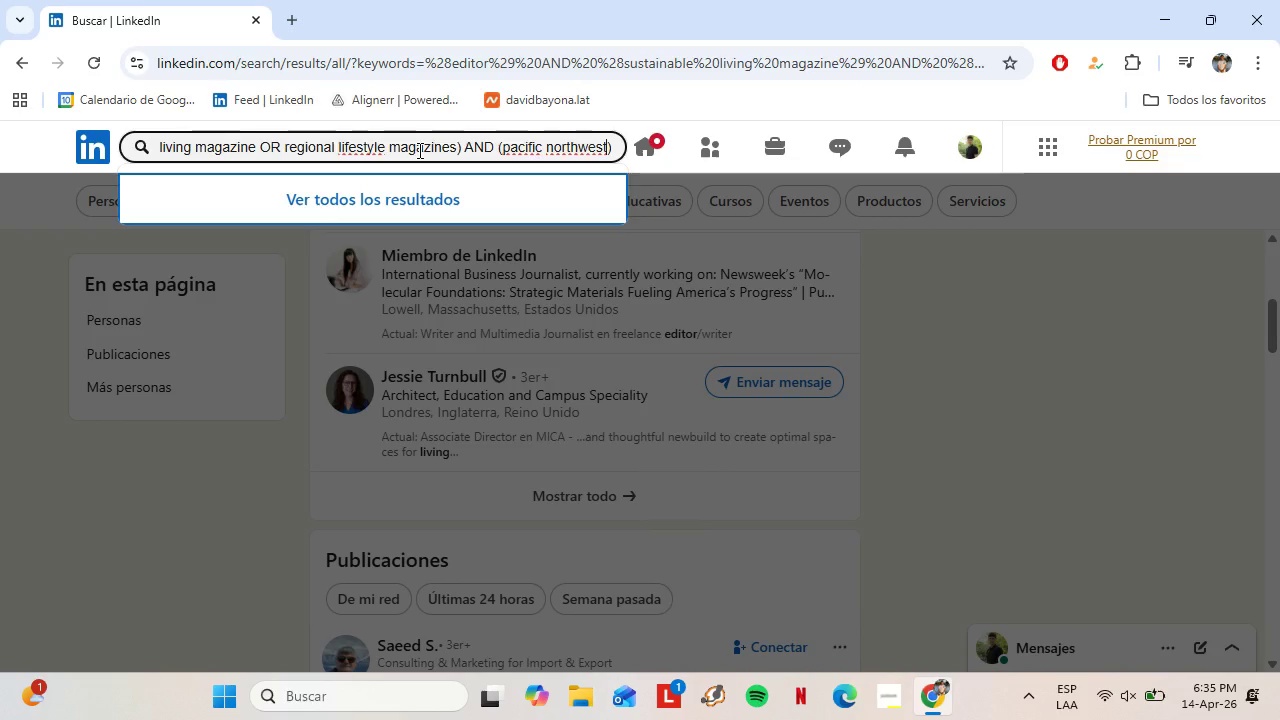 
key(ArrowLeft)
 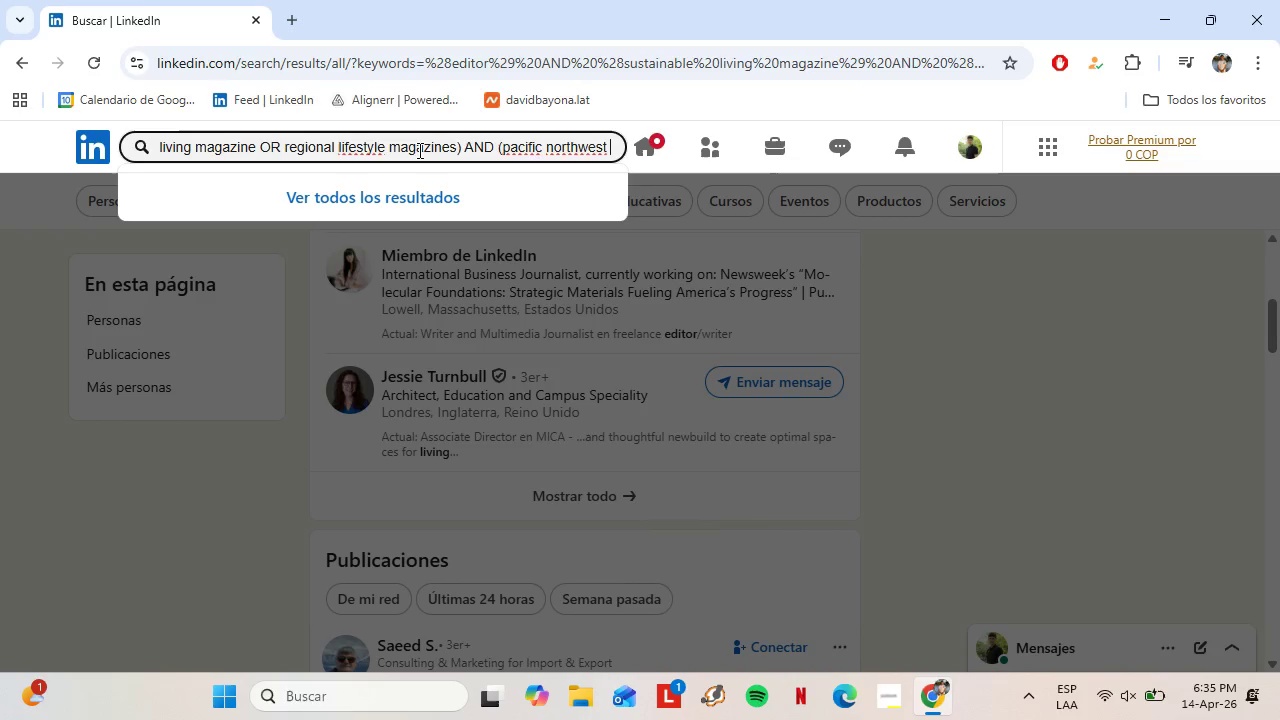 
type( OR )
 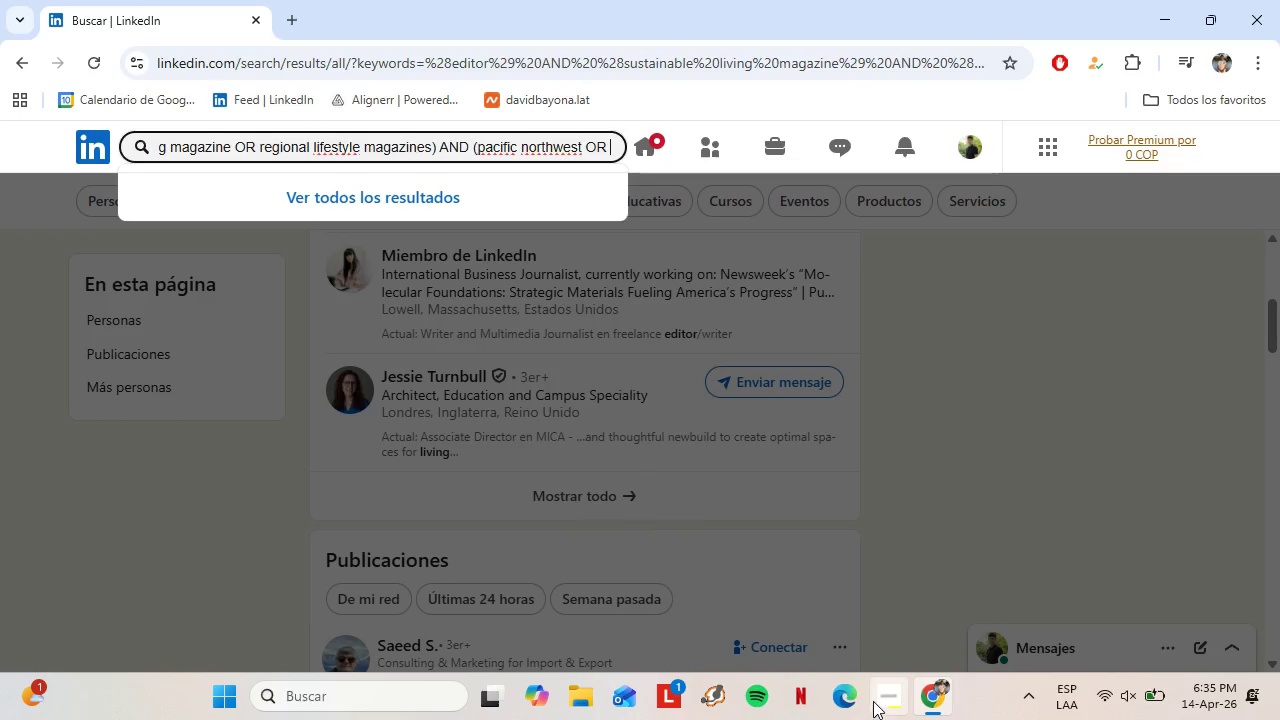 
left_click([479, 707])
 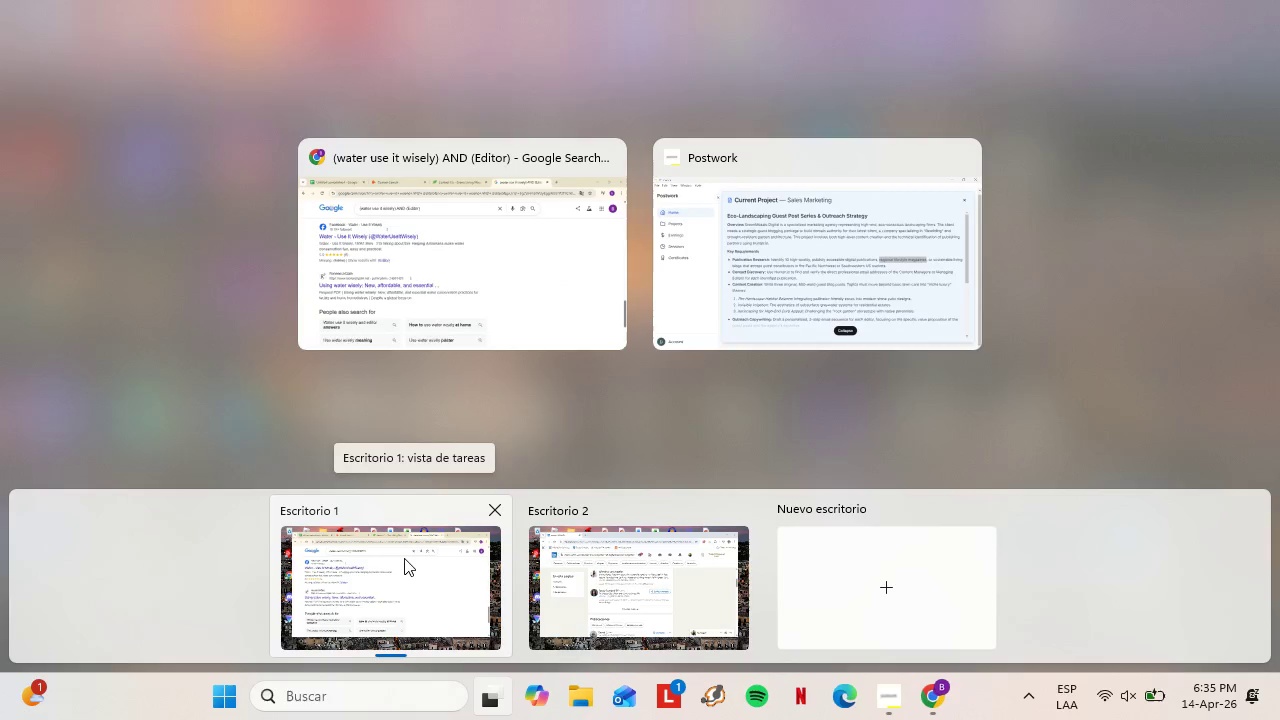 
left_click([404, 558])
 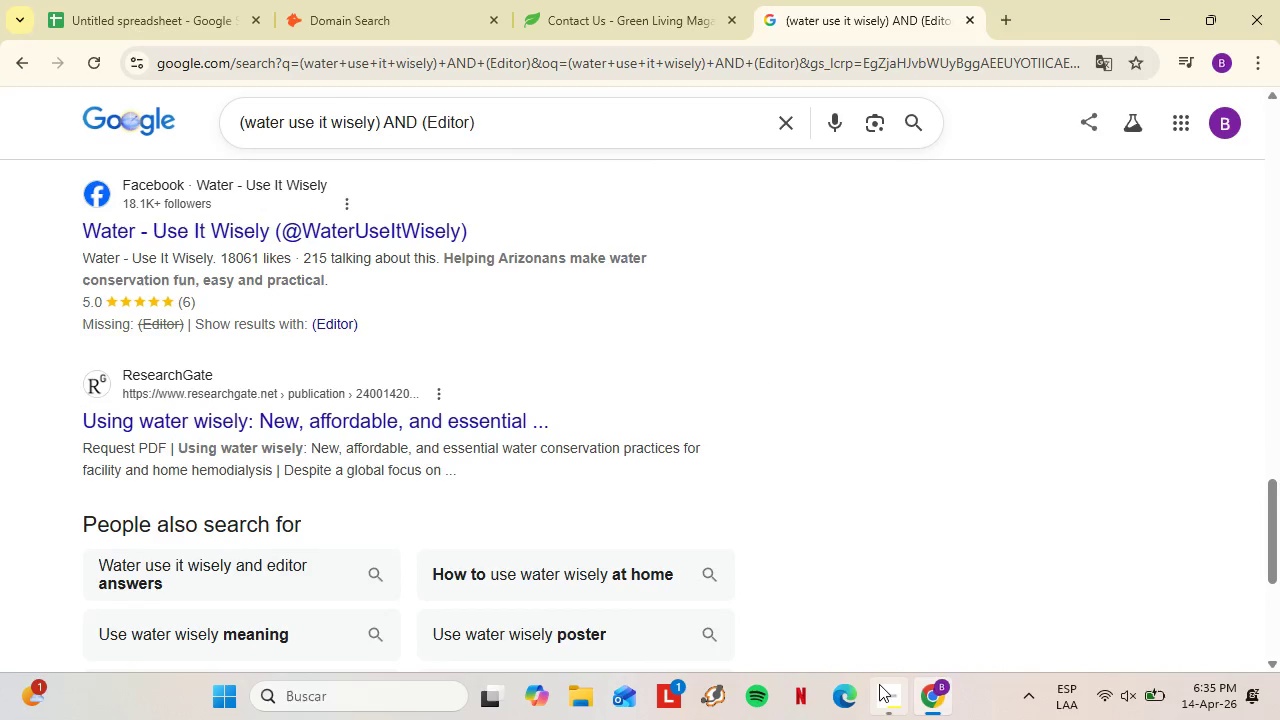 
left_click([879, 684])